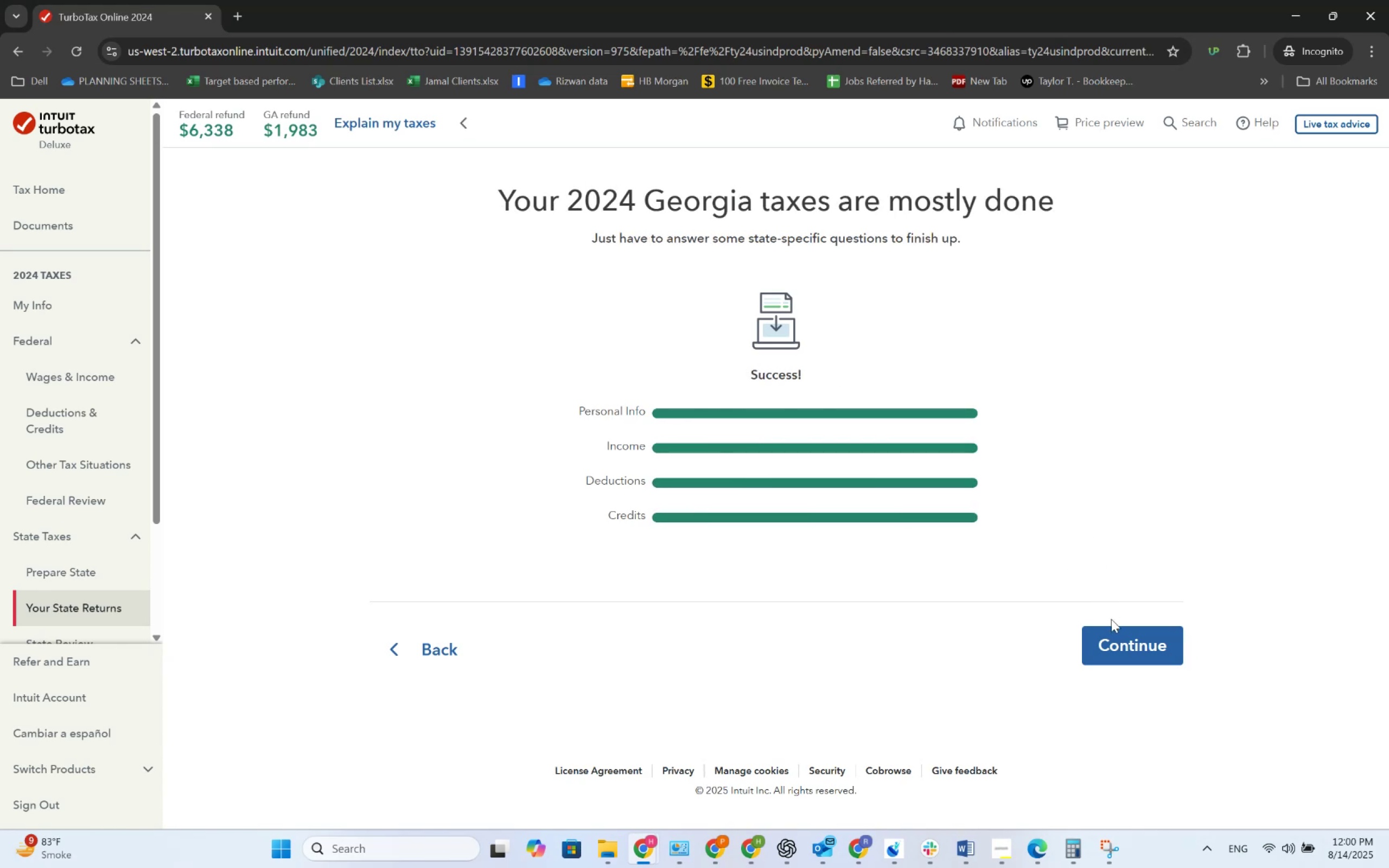 
double_click([1111, 629])
 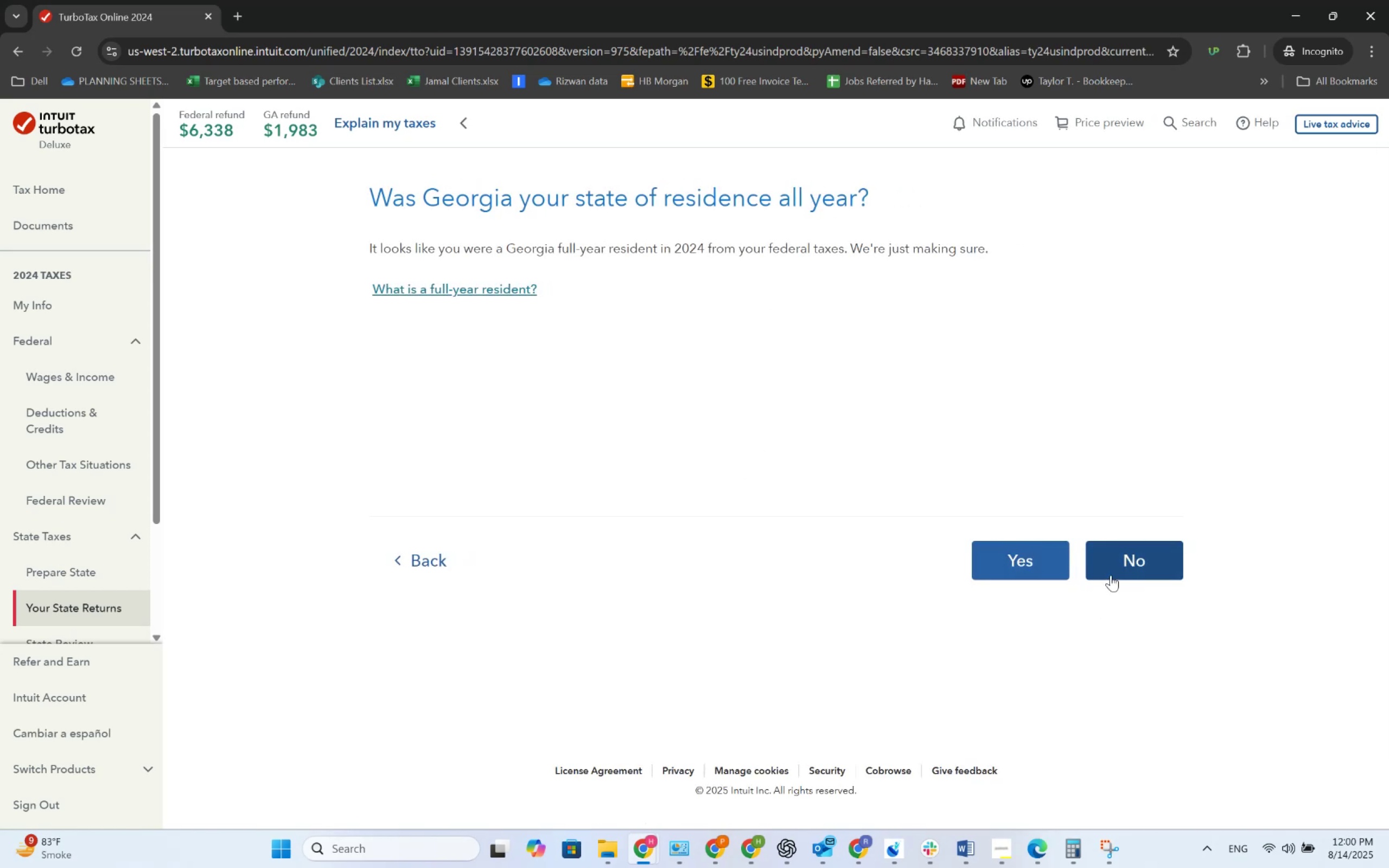 
wait(6.2)
 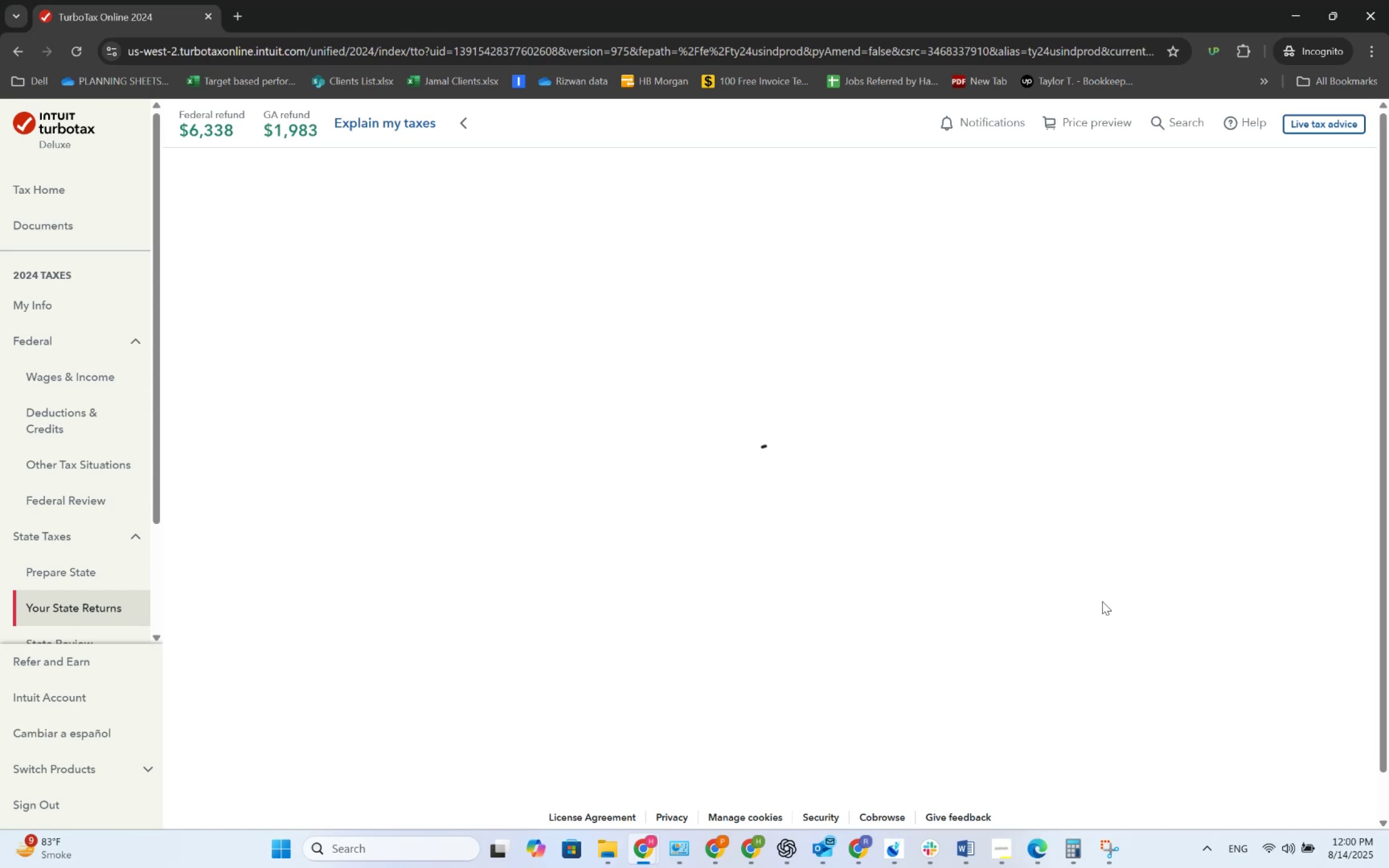 
left_click([1051, 567])
 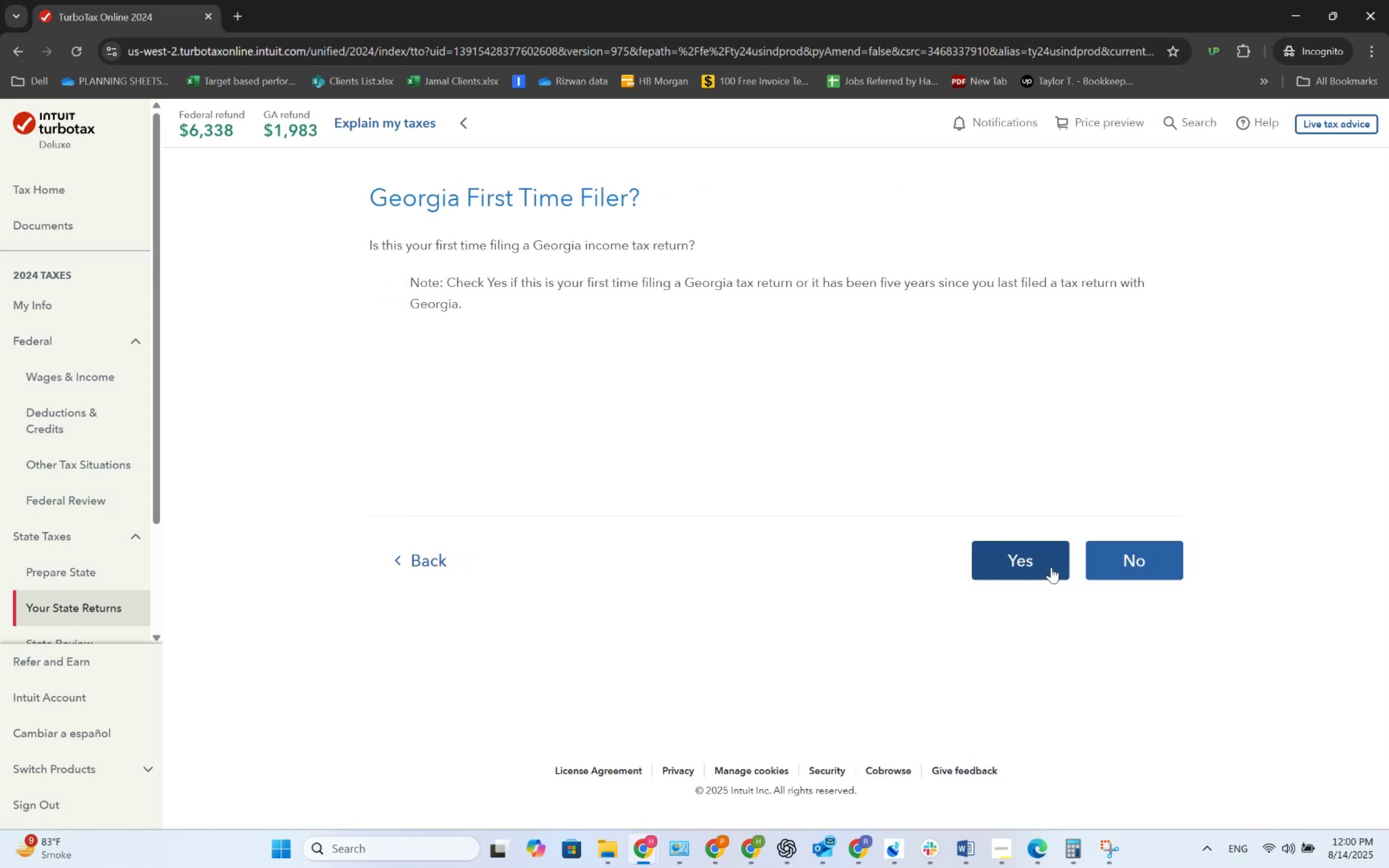 
left_click([1095, 561])
 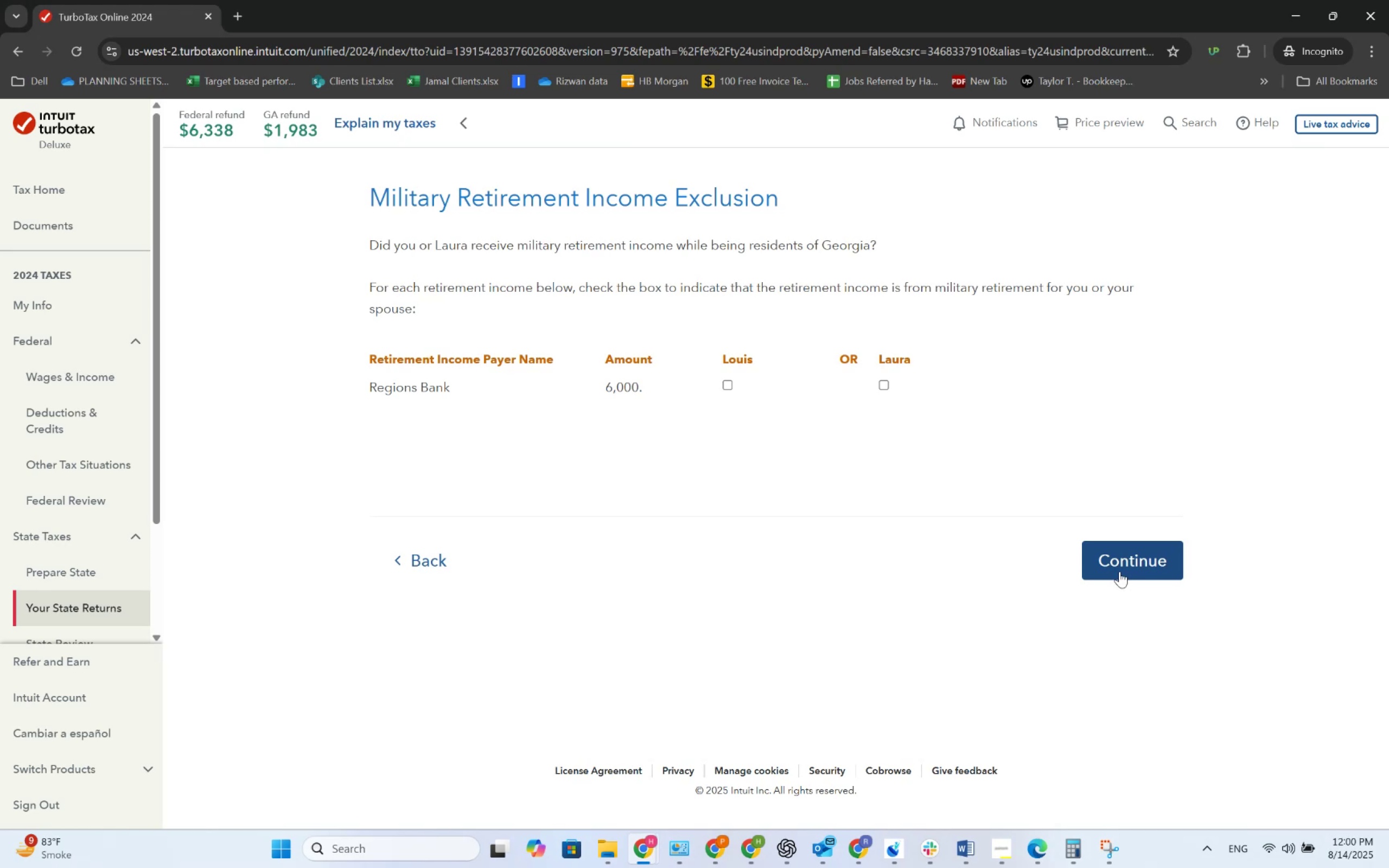 
wait(7.68)
 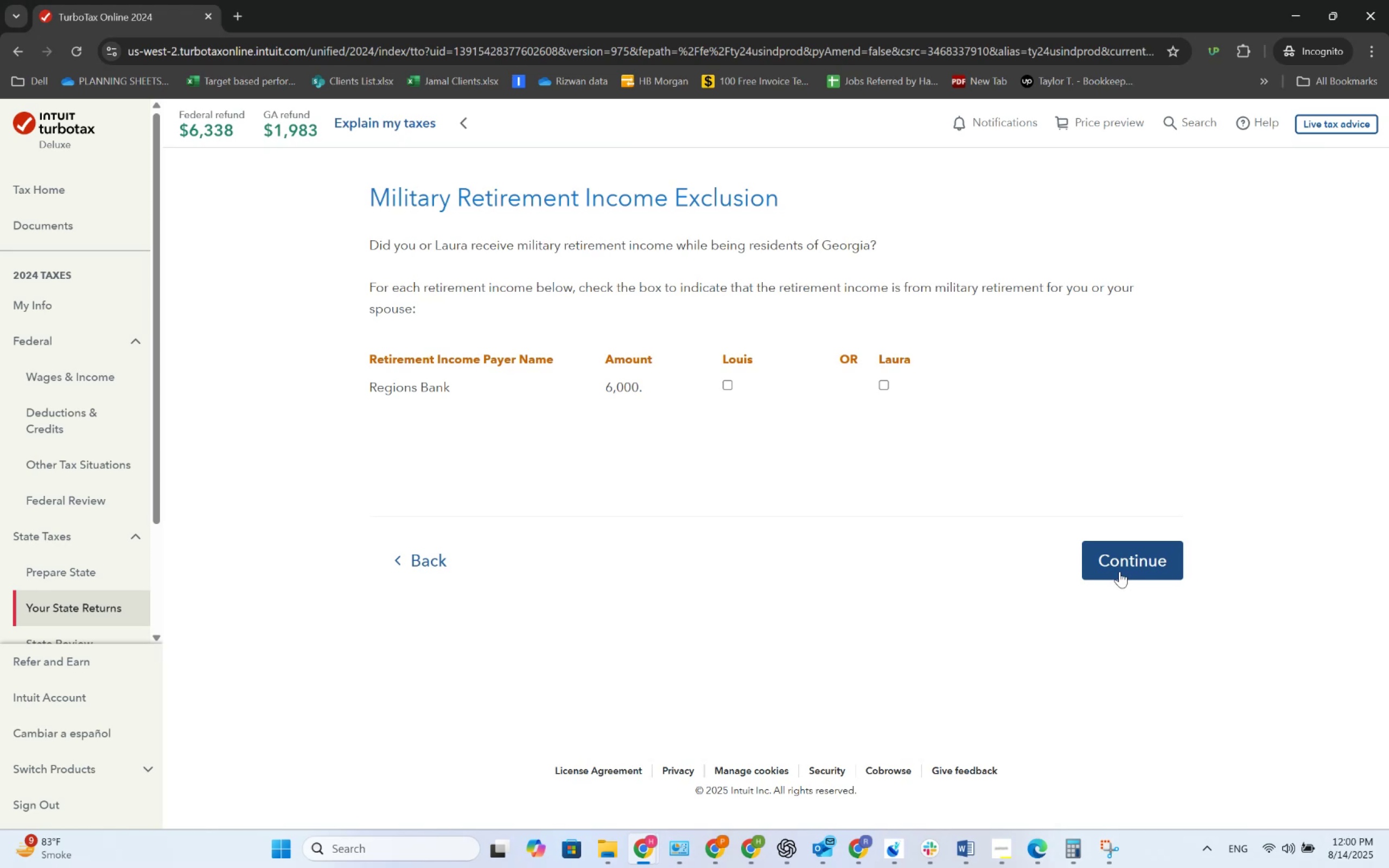 
left_click([1119, 571])
 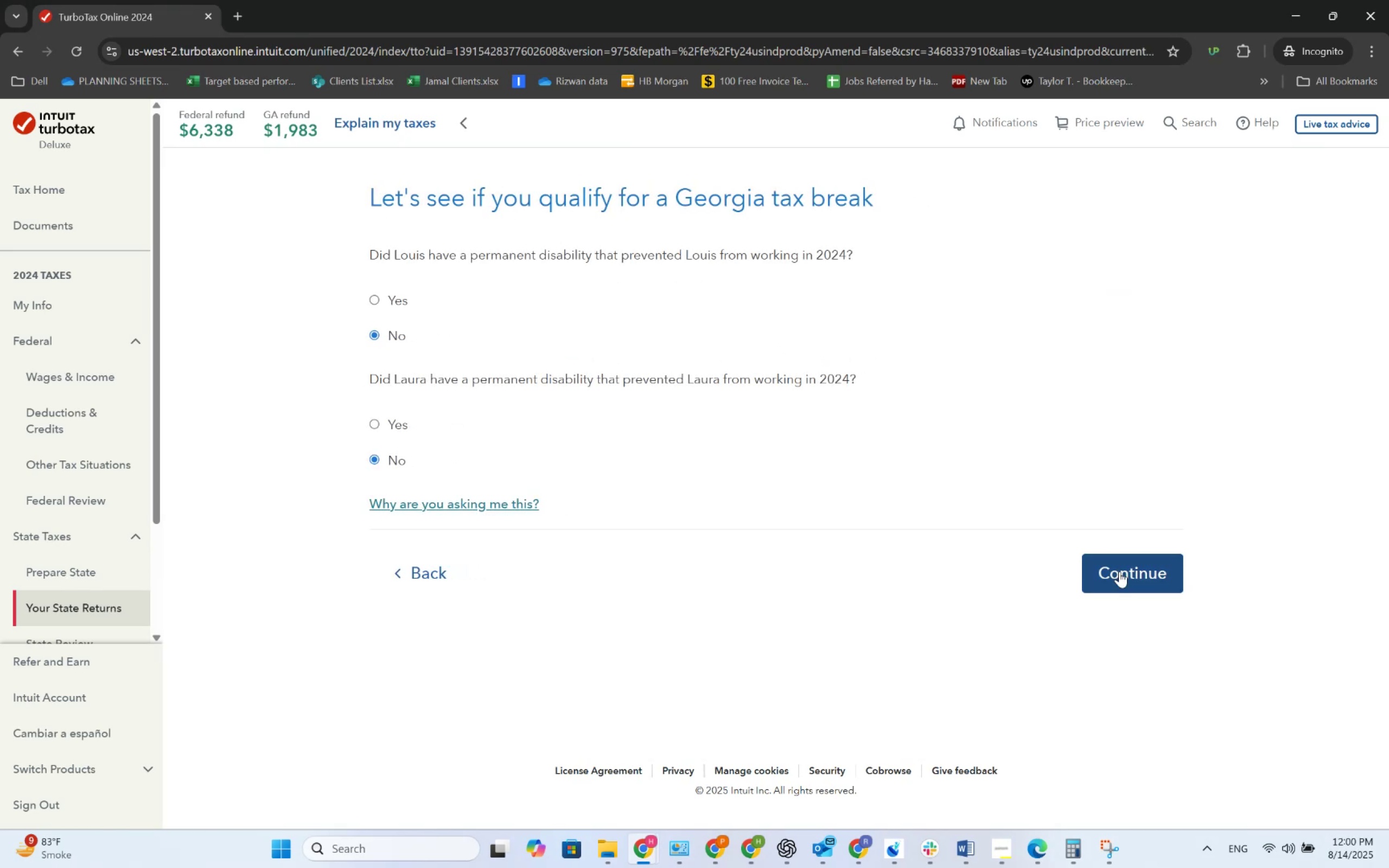 
left_click([1119, 571])
 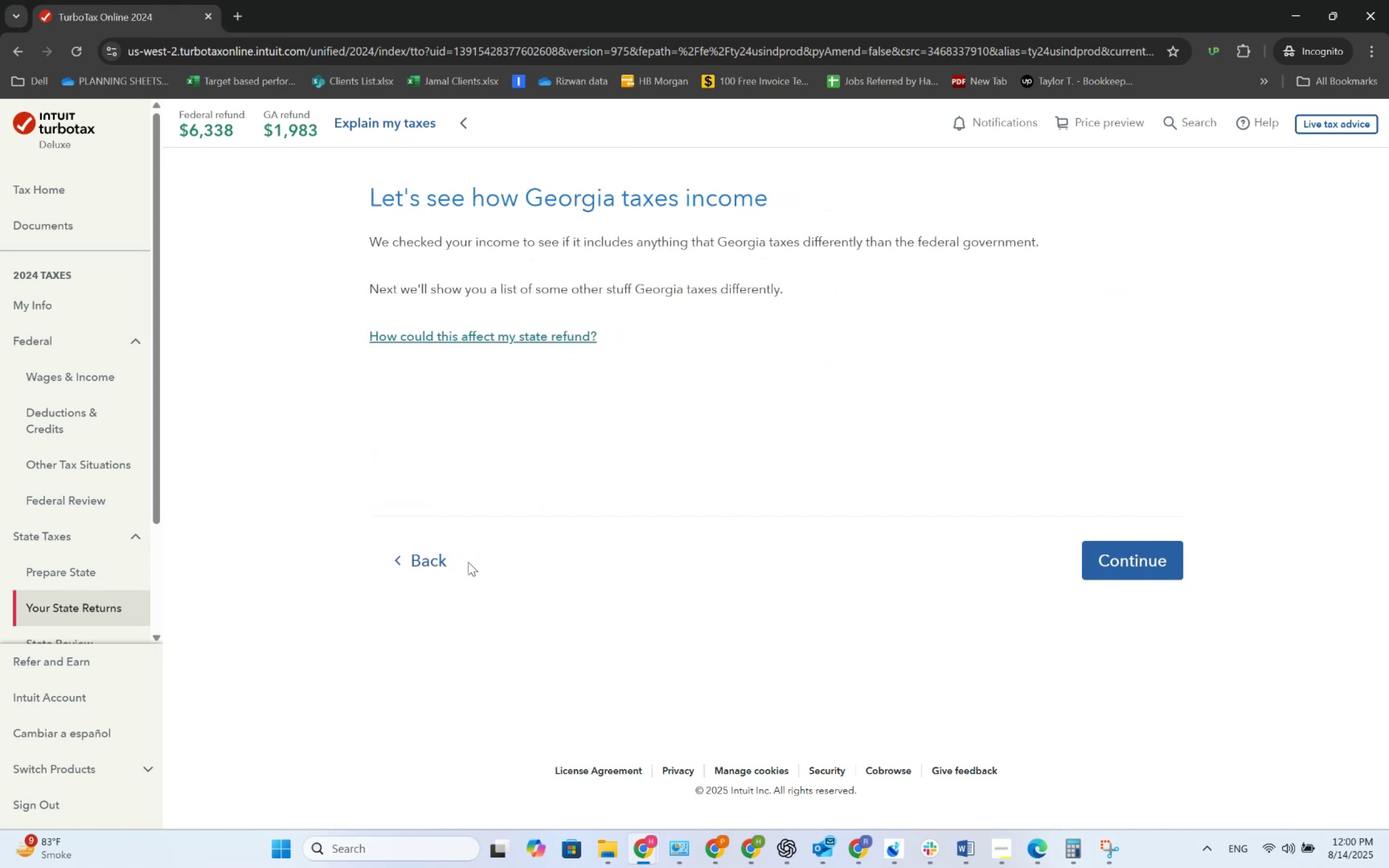 
double_click([459, 561])
 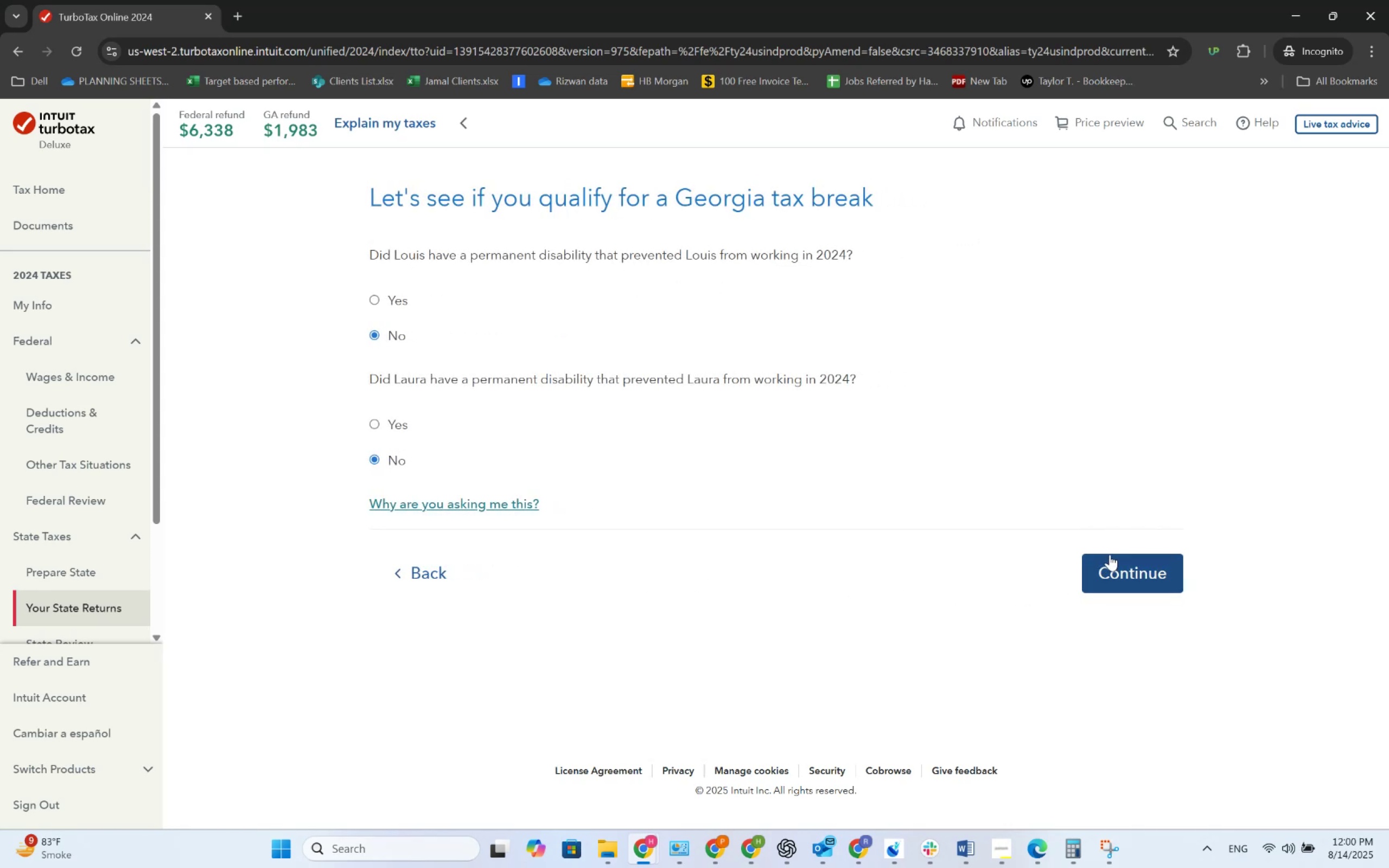 
double_click([1118, 565])
 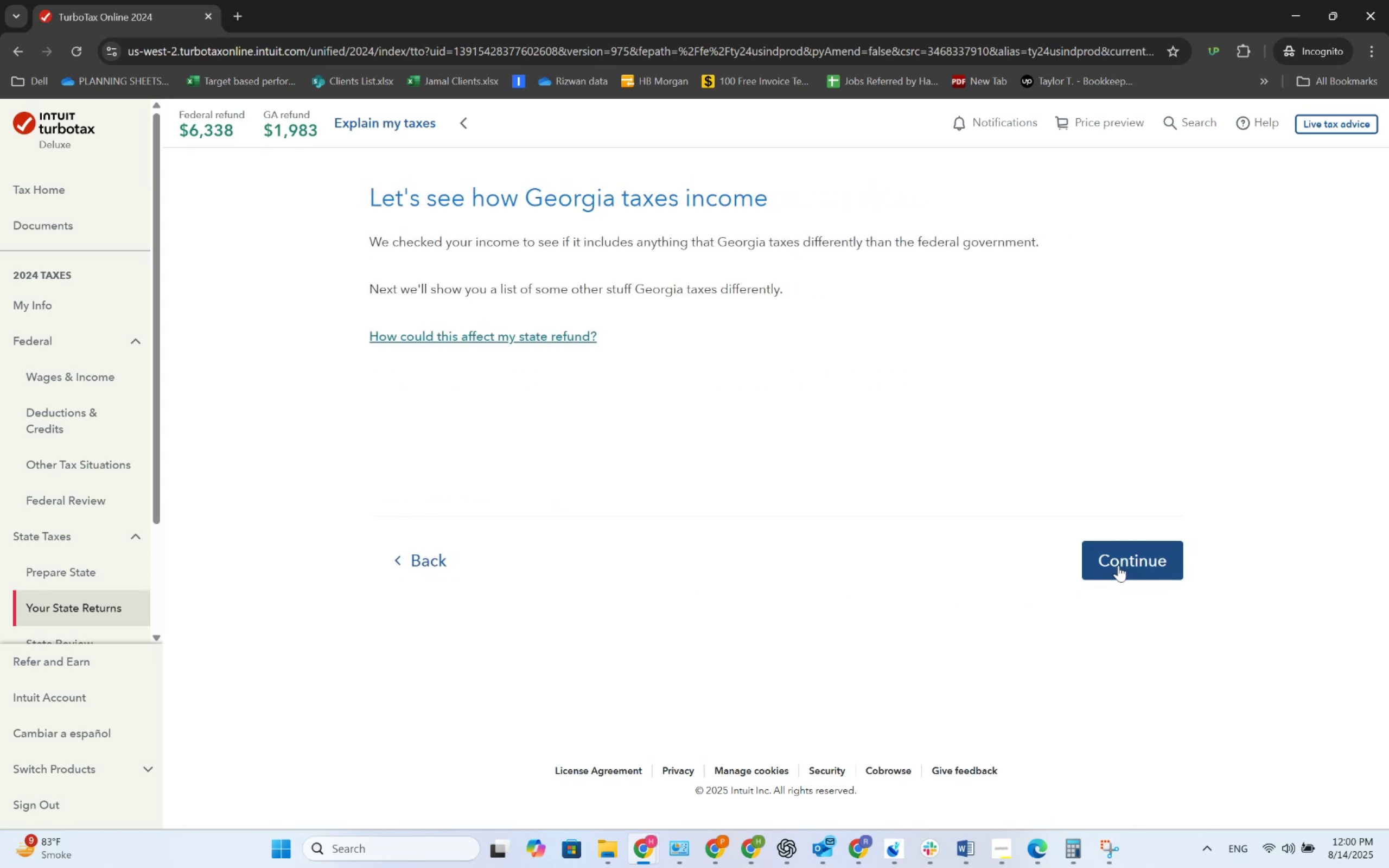 
left_click([1118, 565])
 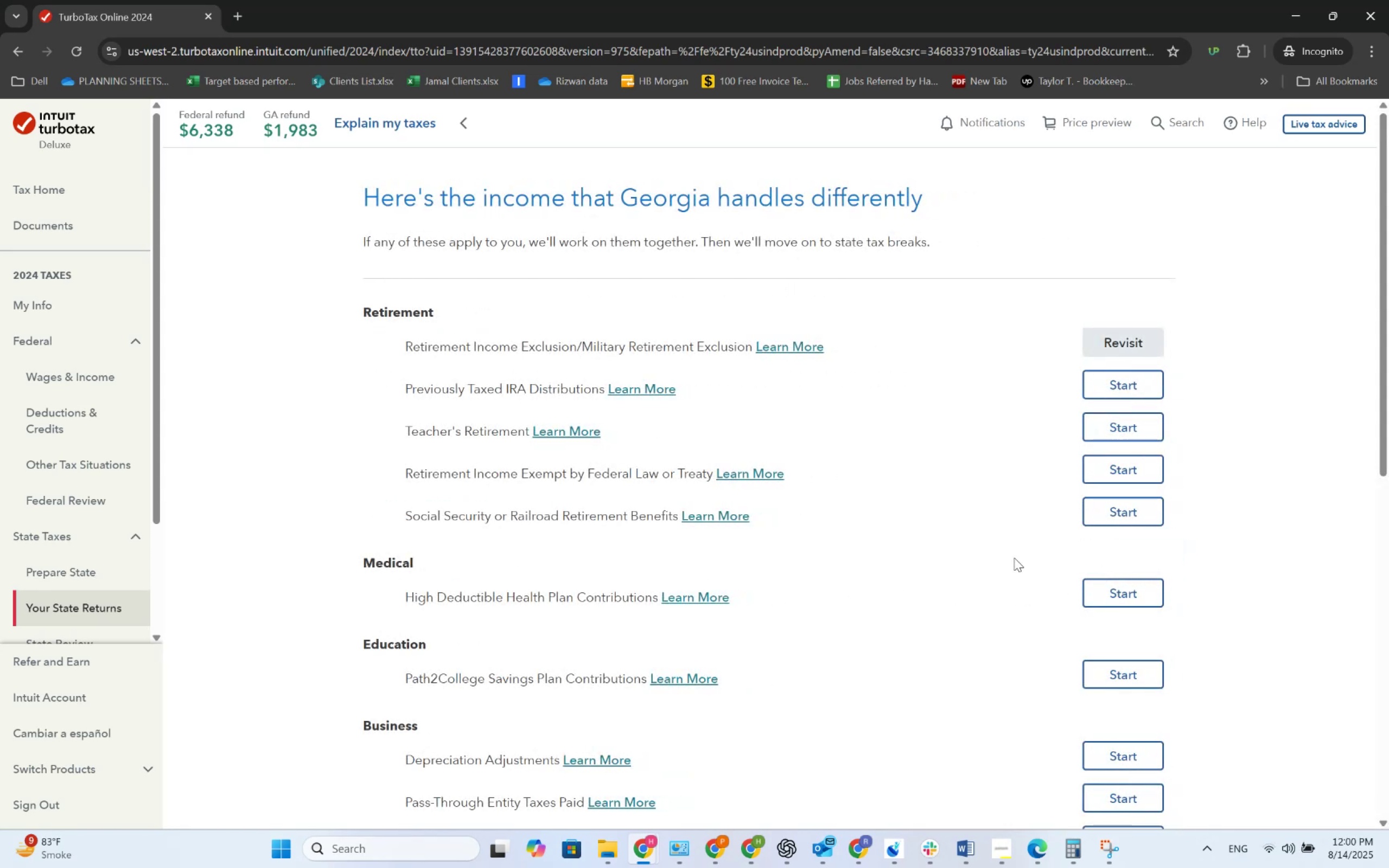 
scroll: coordinate [1059, 754], scroll_direction: down, amount: 11.0
 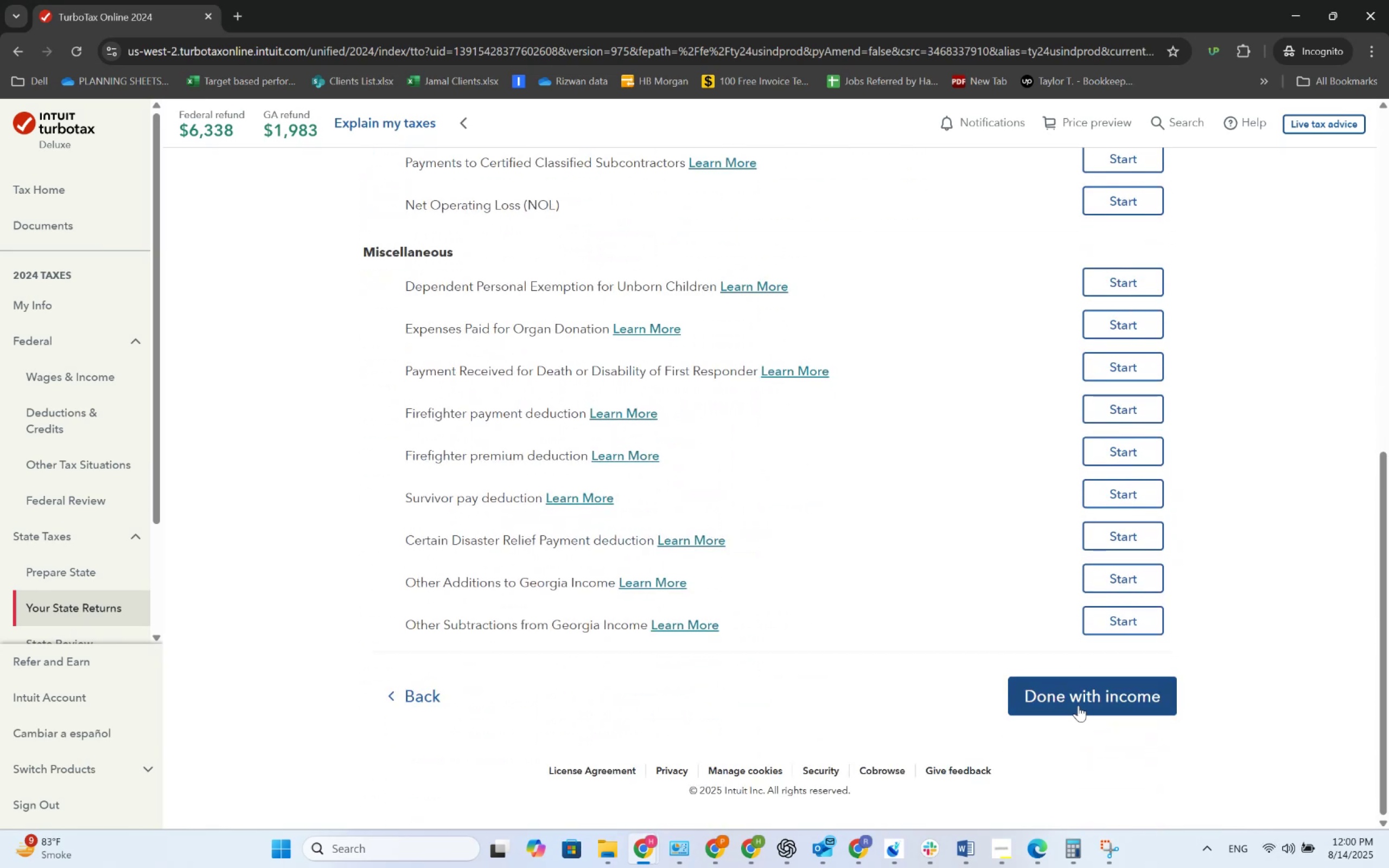 
left_click([1079, 705])
 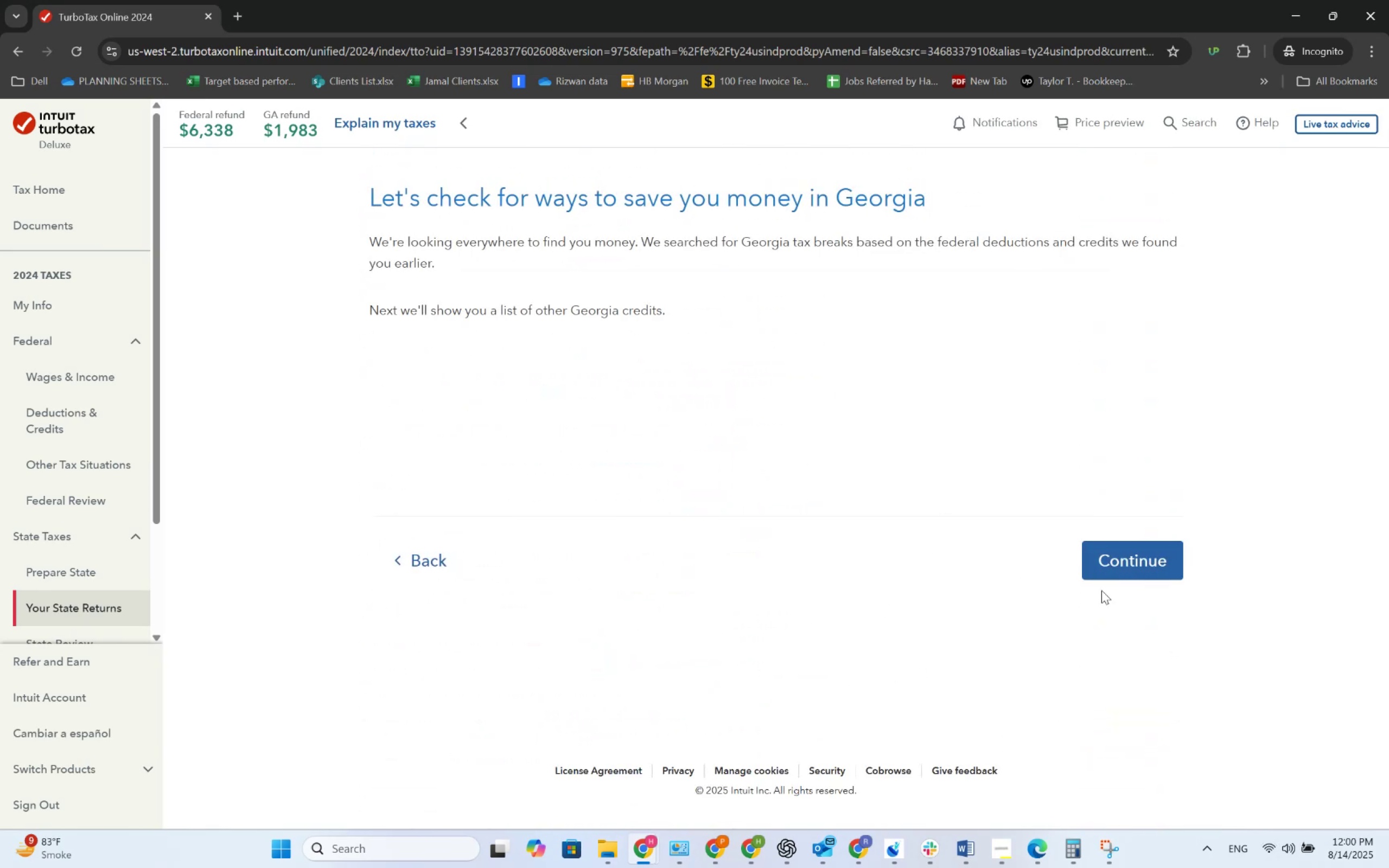 
left_click([1137, 567])
 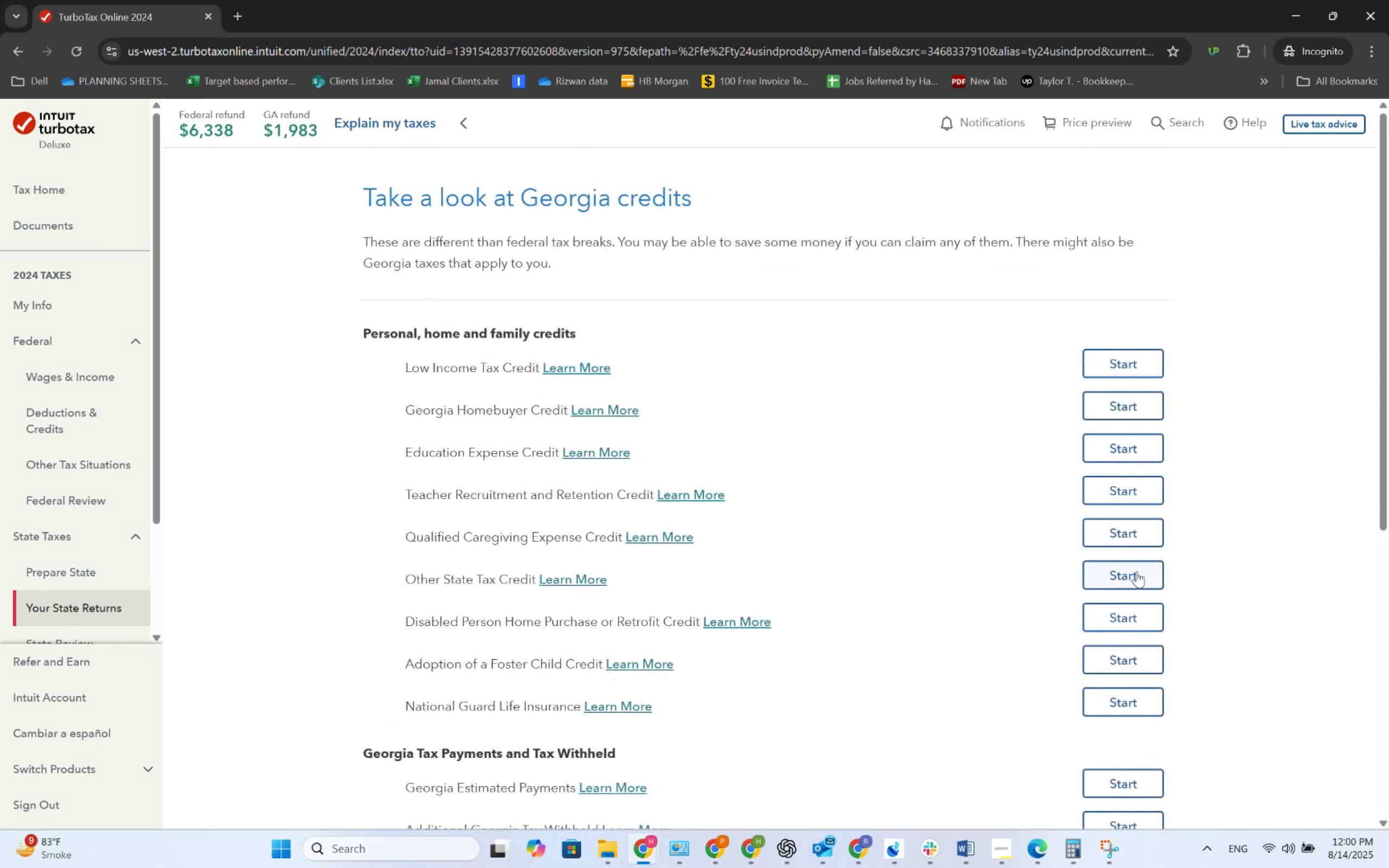 
scroll: coordinate [874, 494], scroll_direction: down, amount: 6.0
 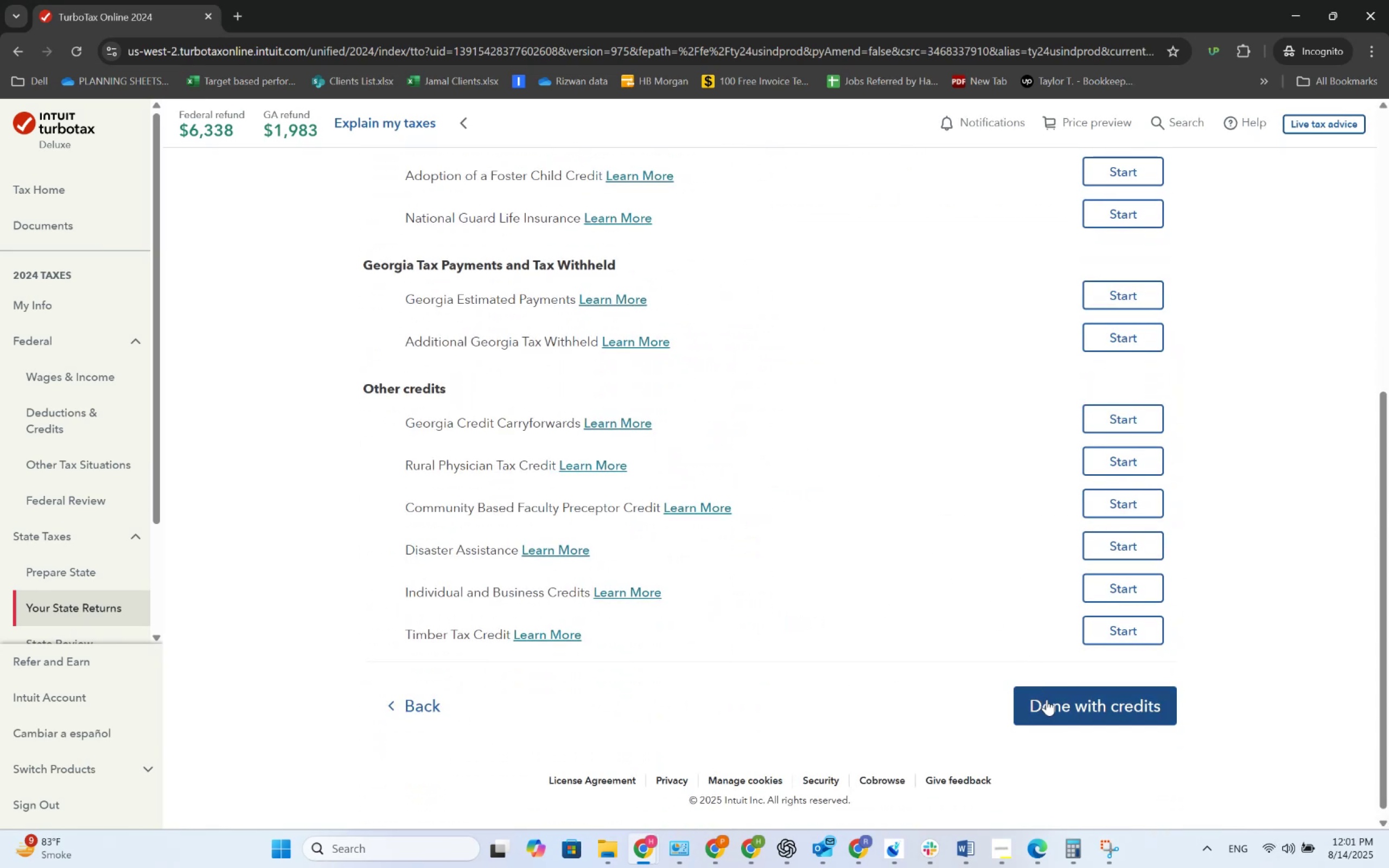 
left_click([1047, 699])
 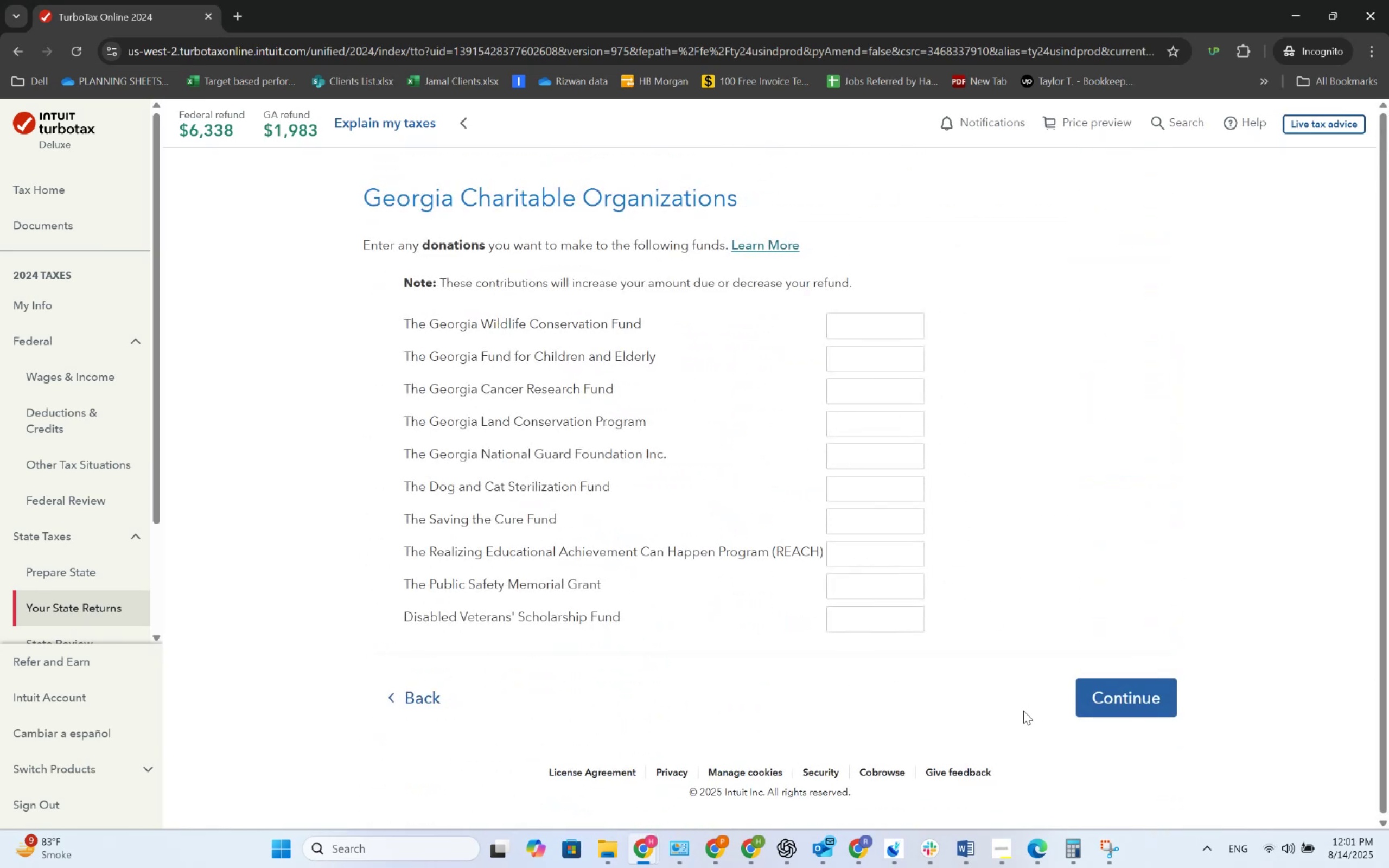 
left_click([925, 849])
 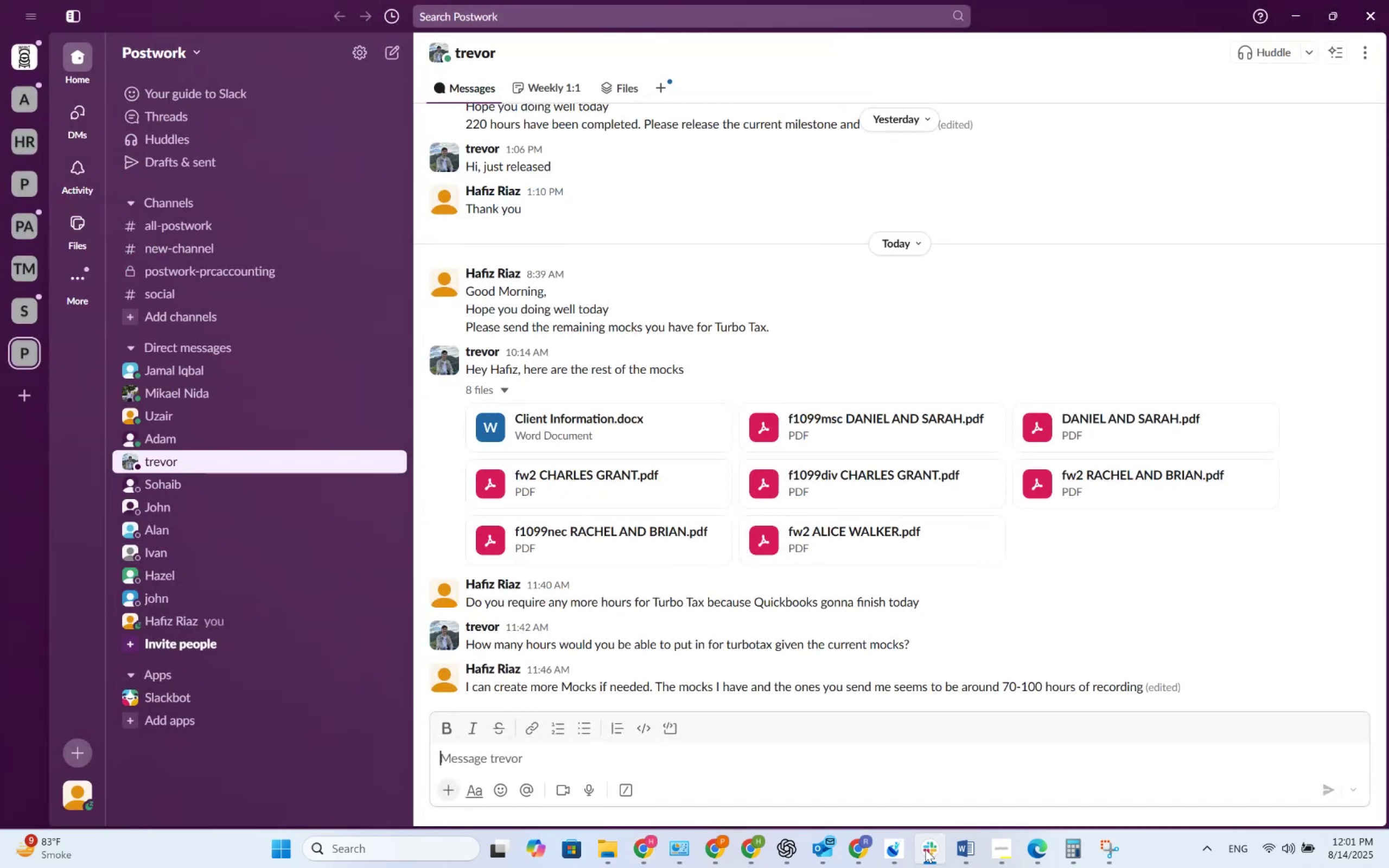 
left_click([925, 849])
 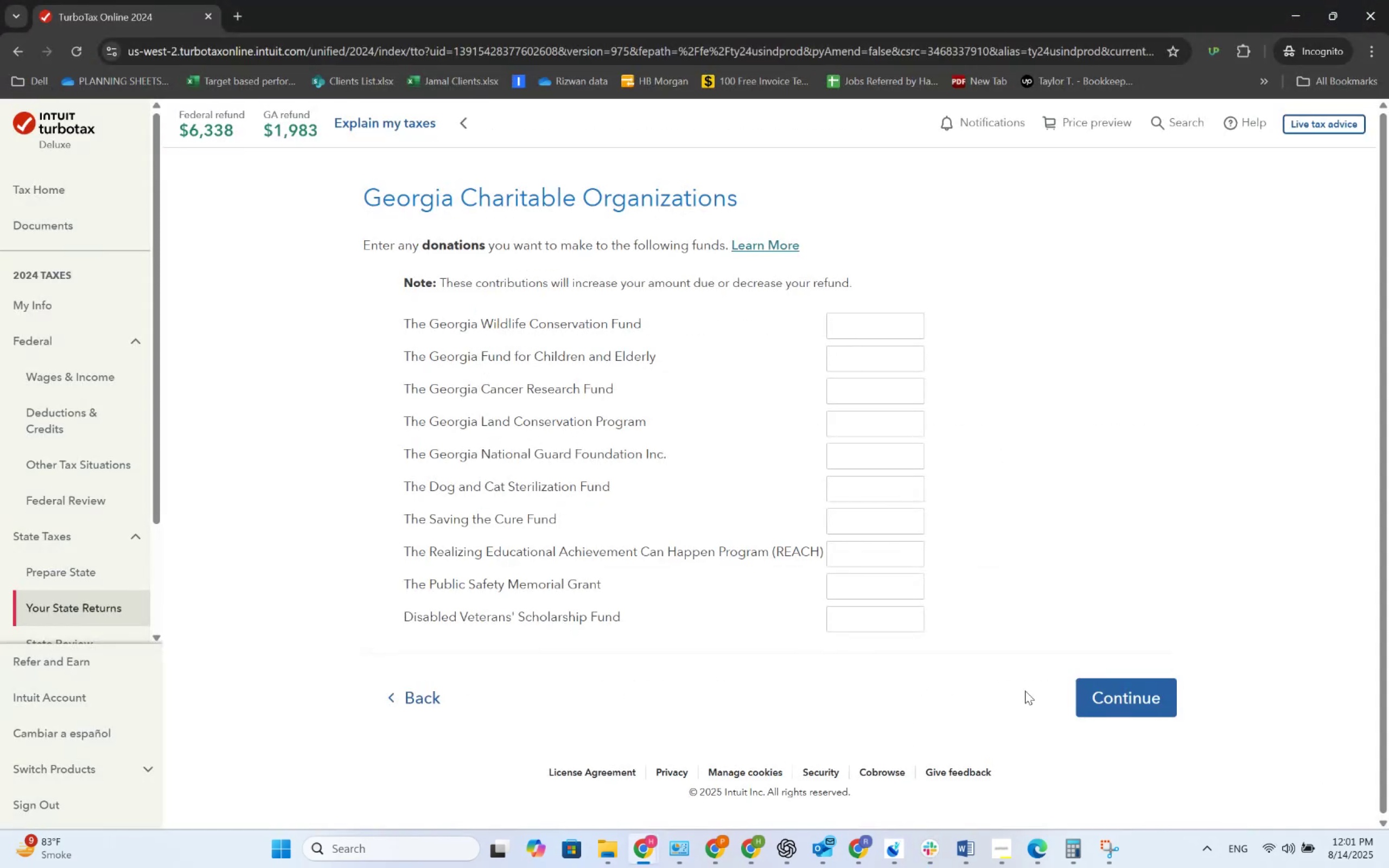 
left_click([1088, 699])
 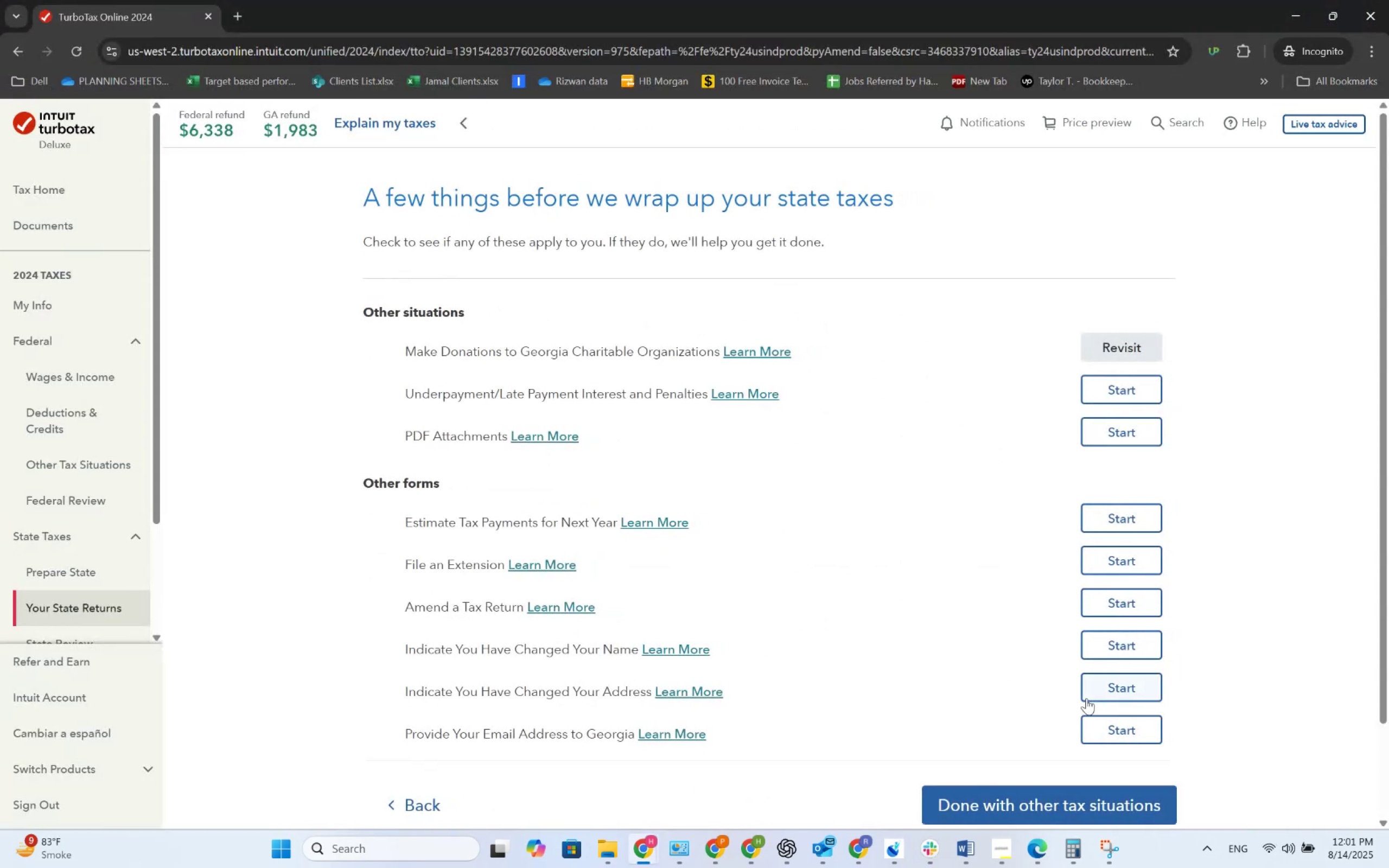 
scroll: coordinate [1038, 660], scroll_direction: down, amount: 1.0
 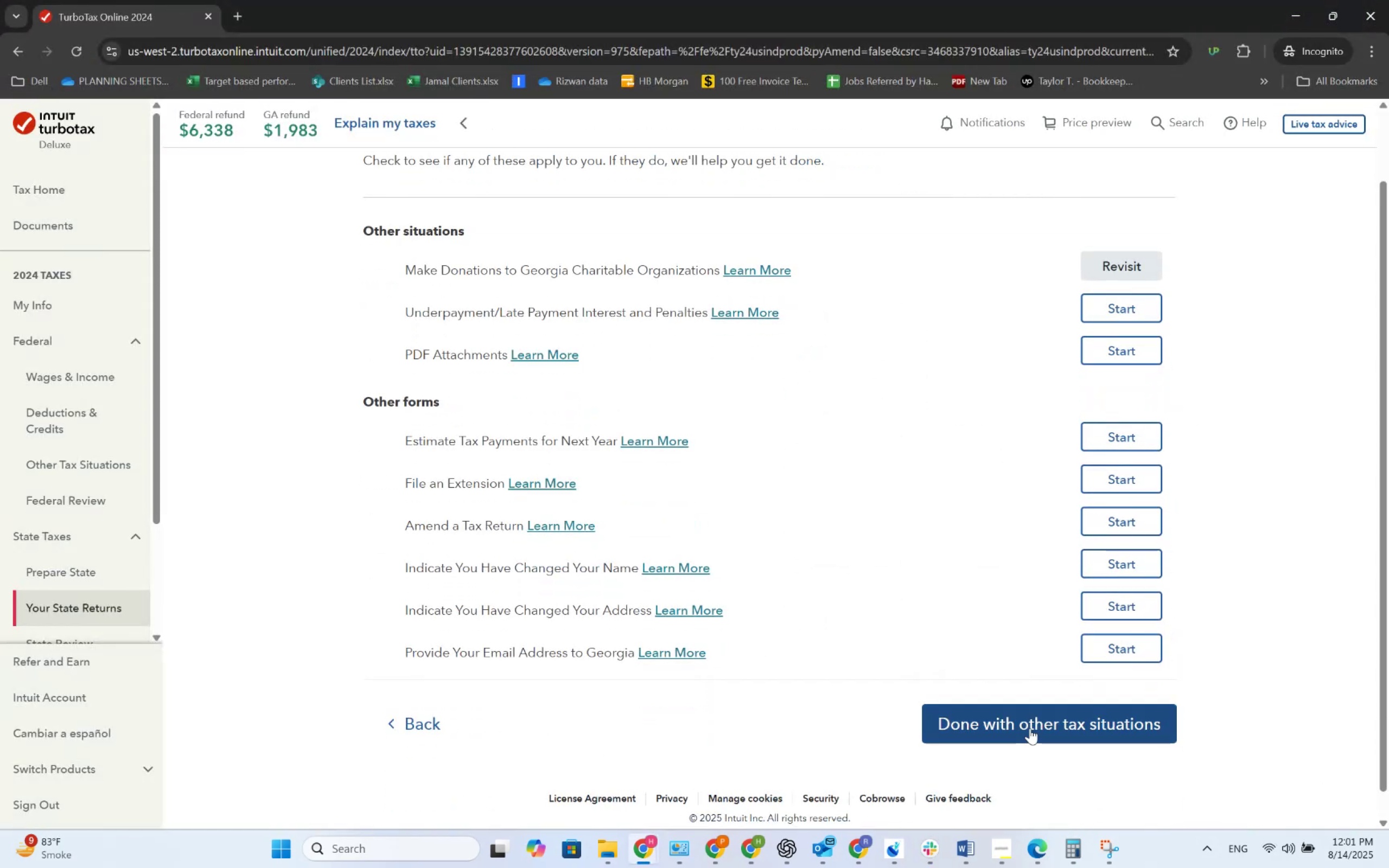 
left_click([1028, 738])
 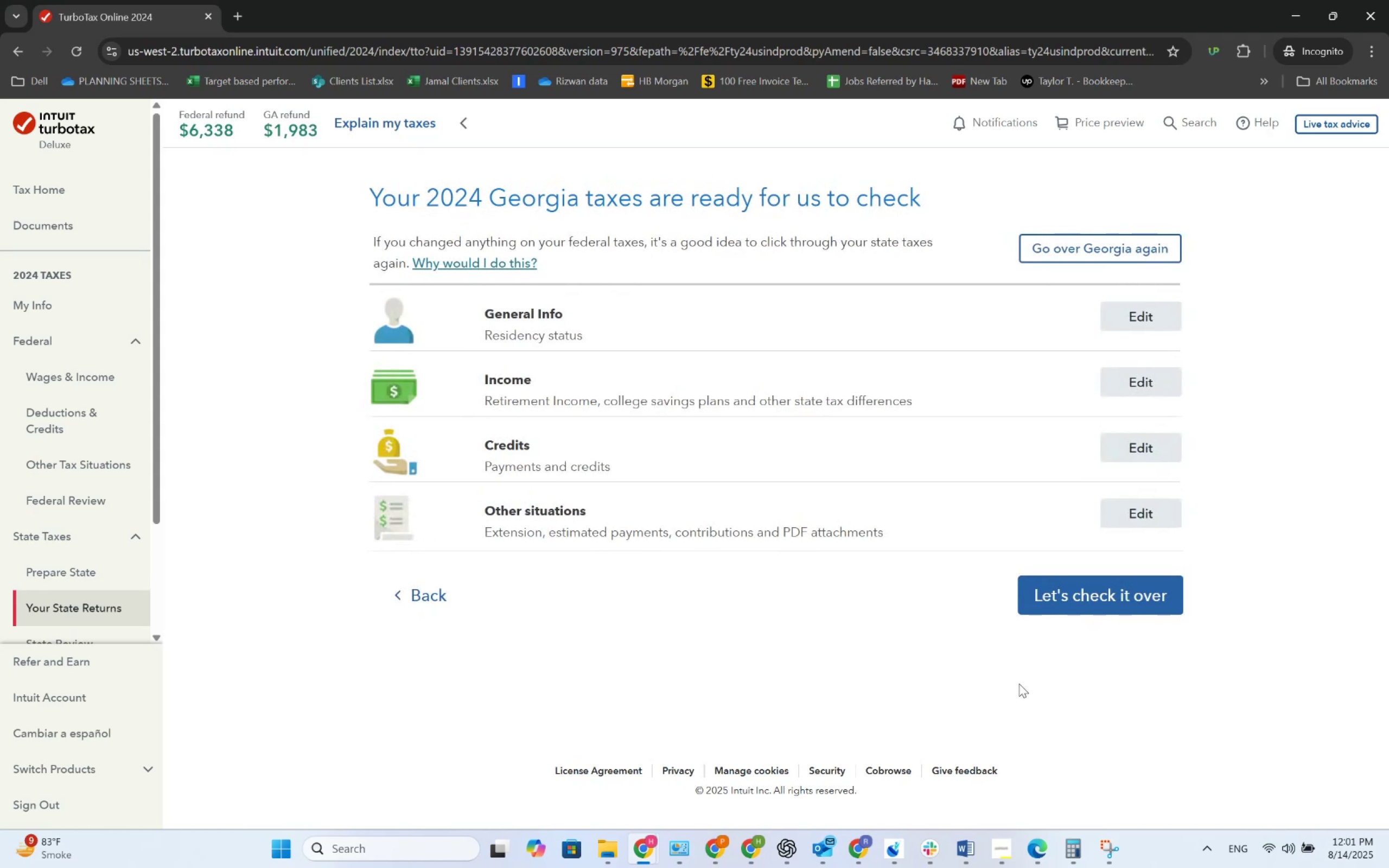 
left_click([1058, 603])
 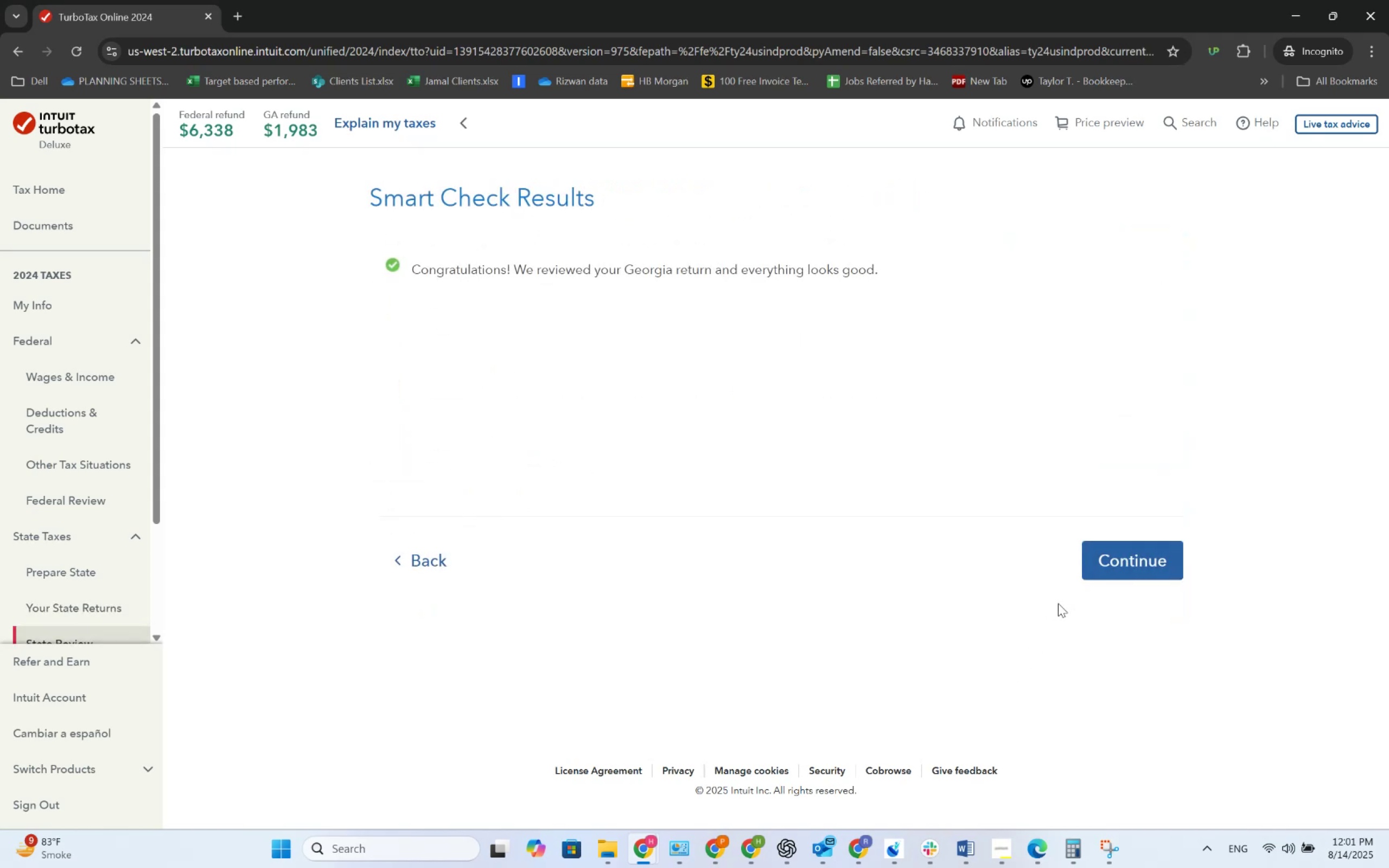 
left_click([1097, 567])
 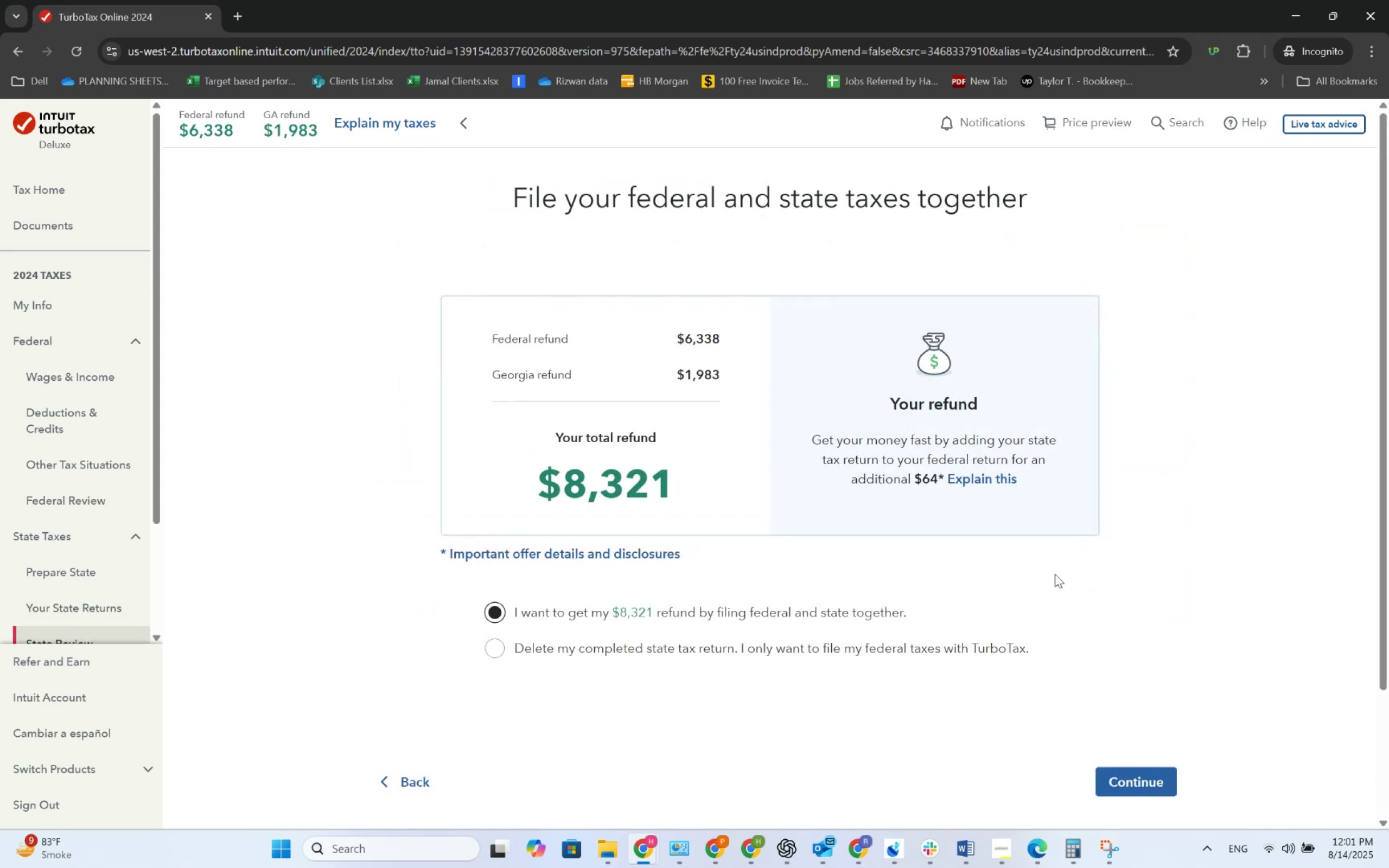 